 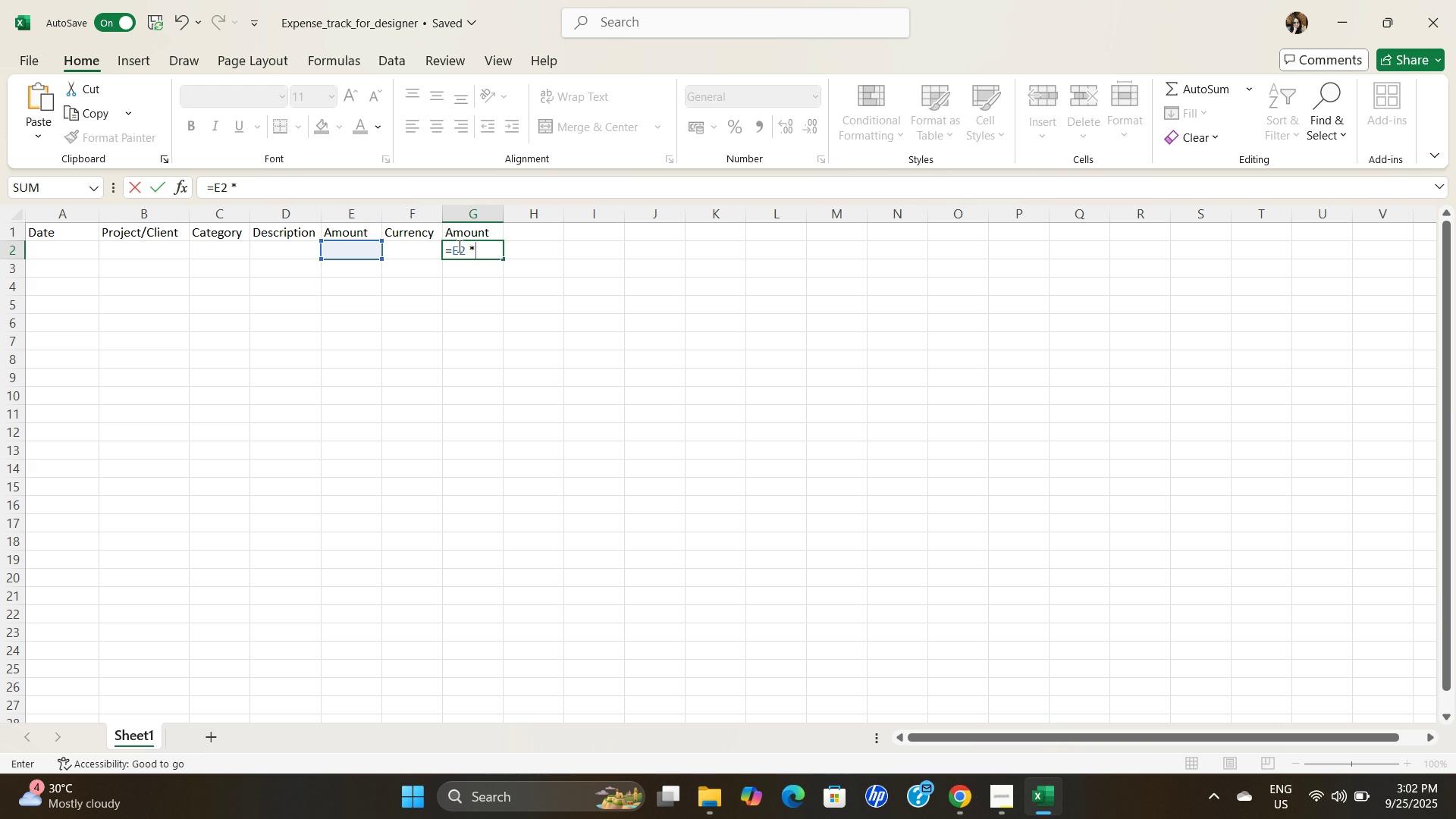 
key(Backspace)
 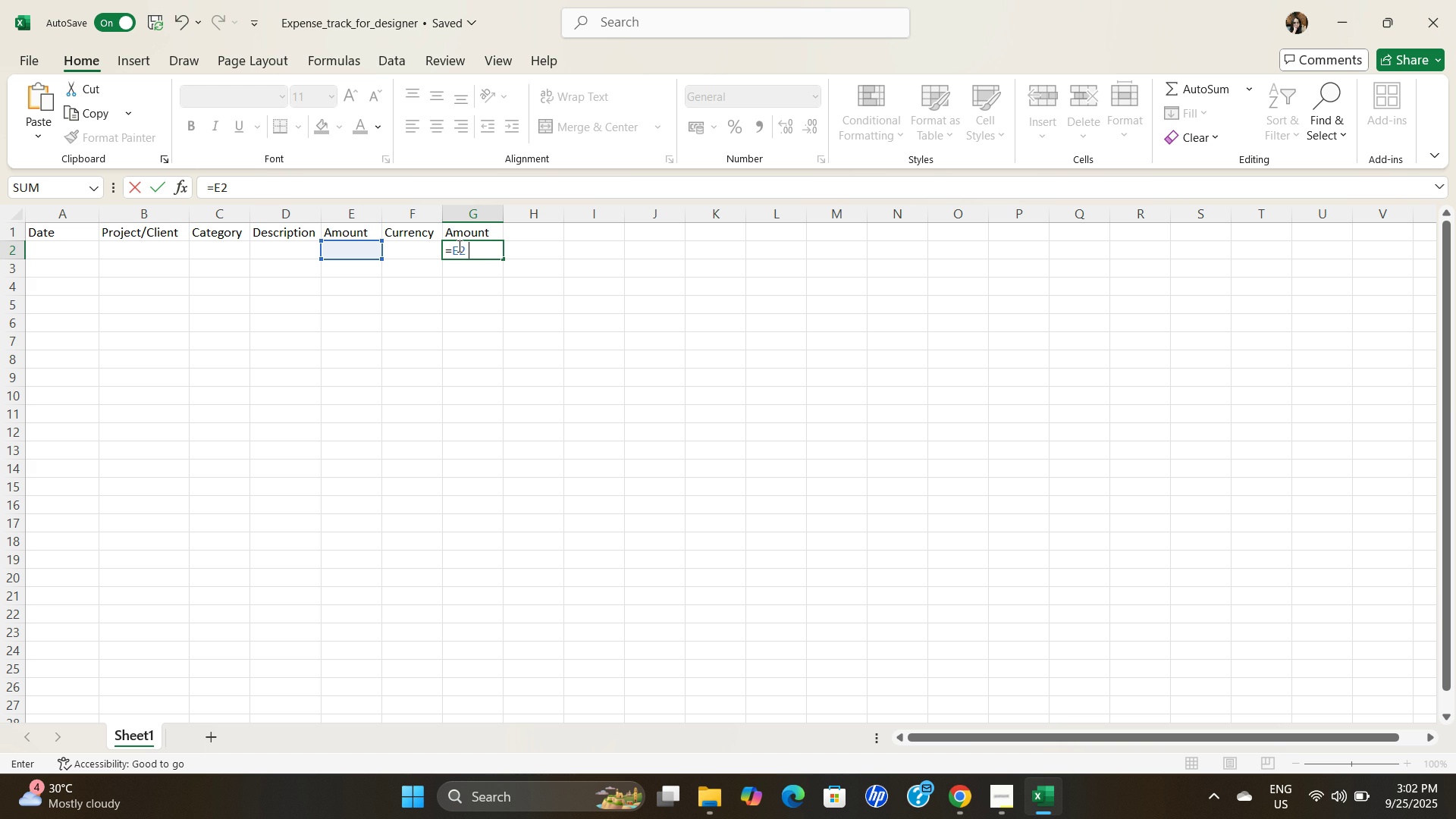 
key(Backspace)
 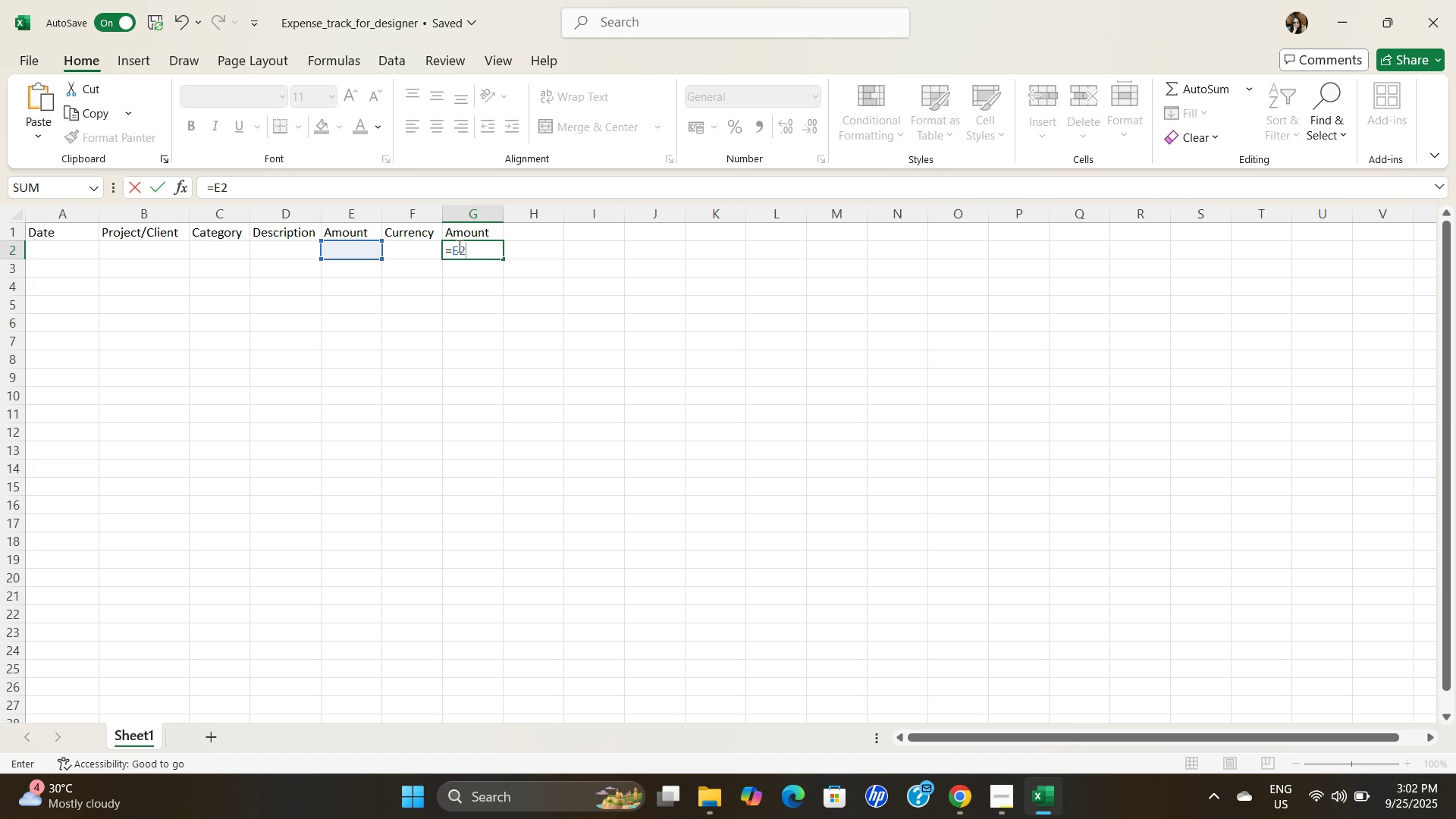 
key(Shift+ShiftRight)
 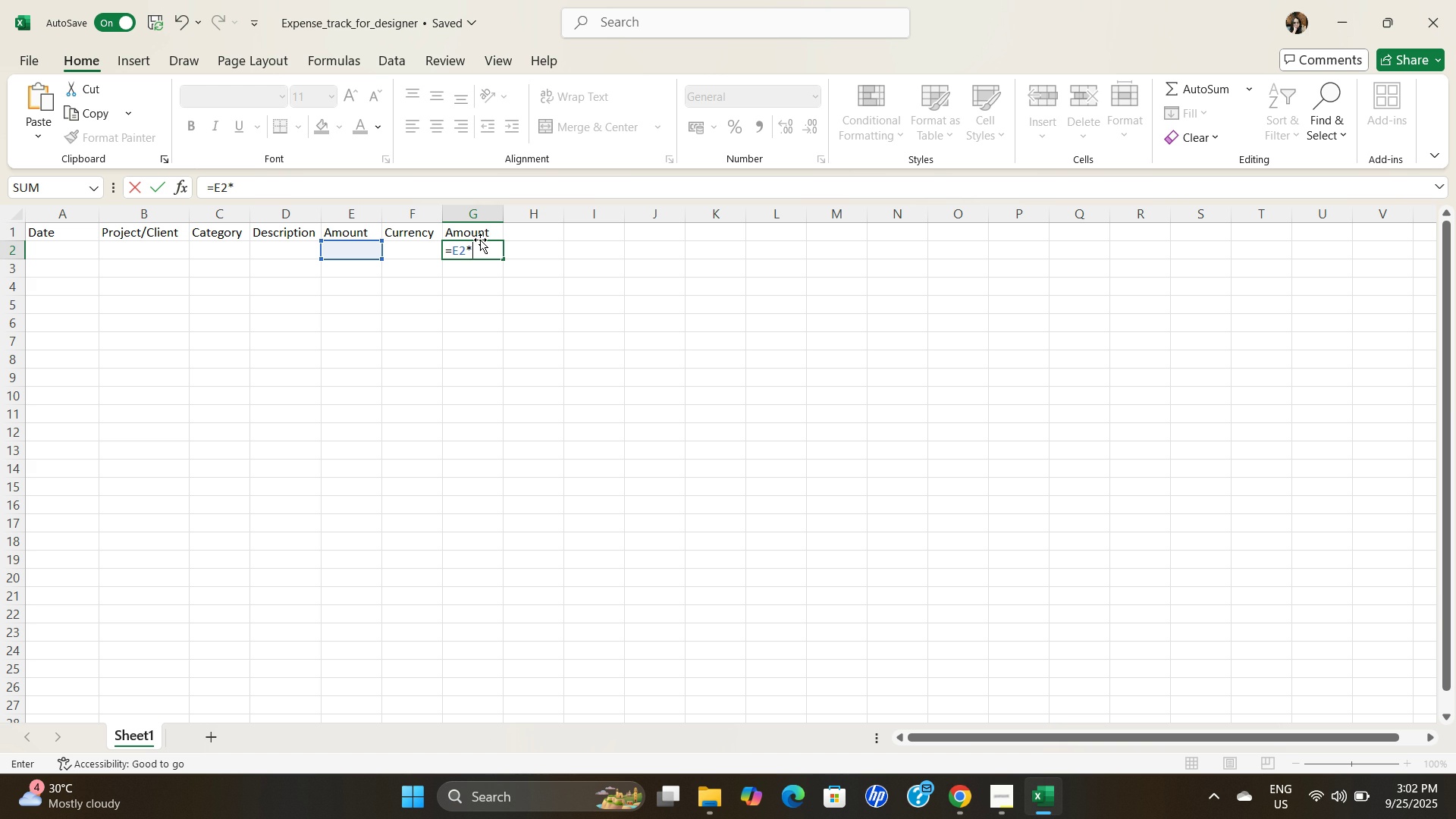 
key(Shift+8)
 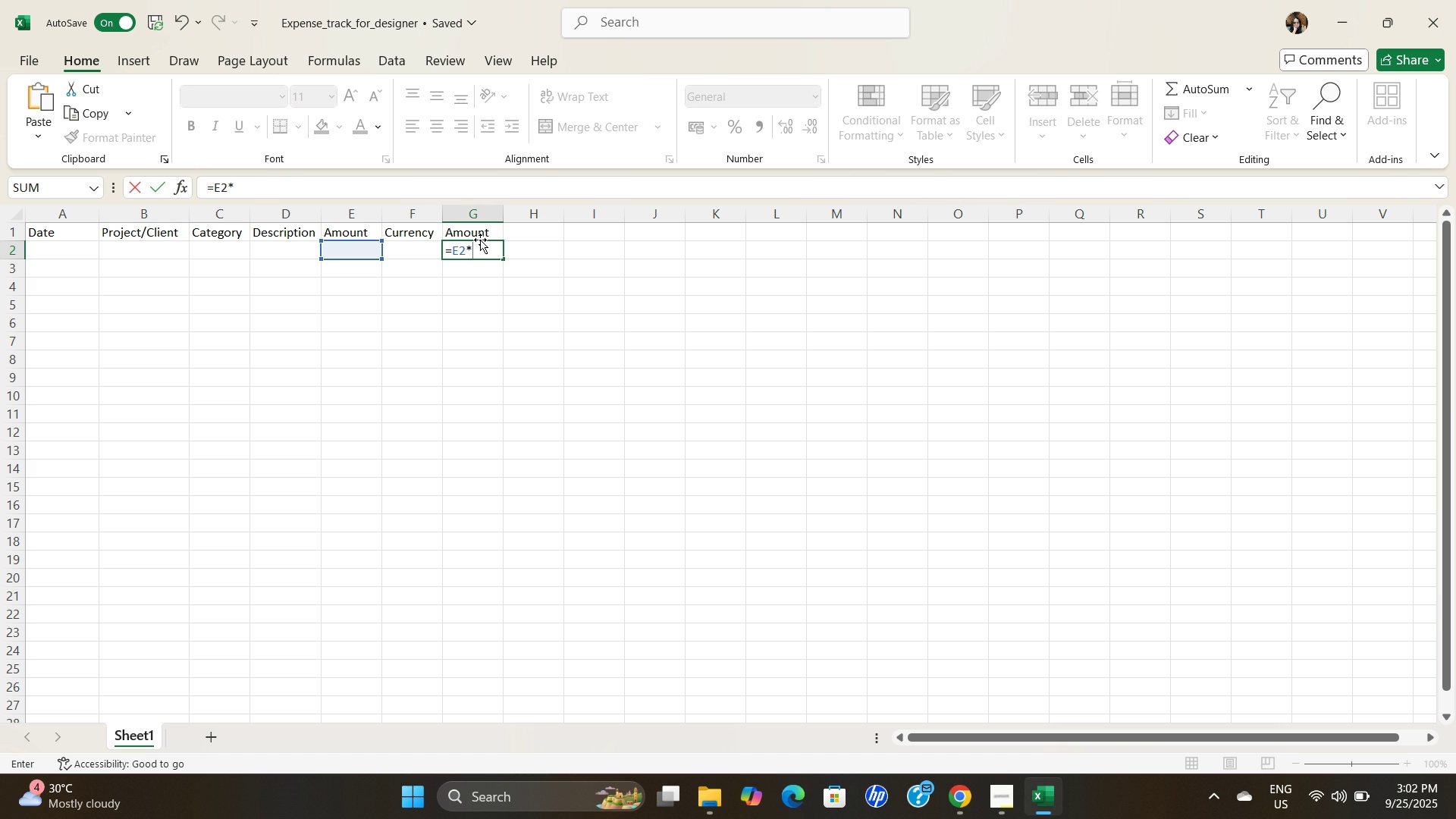 
key(Space)
 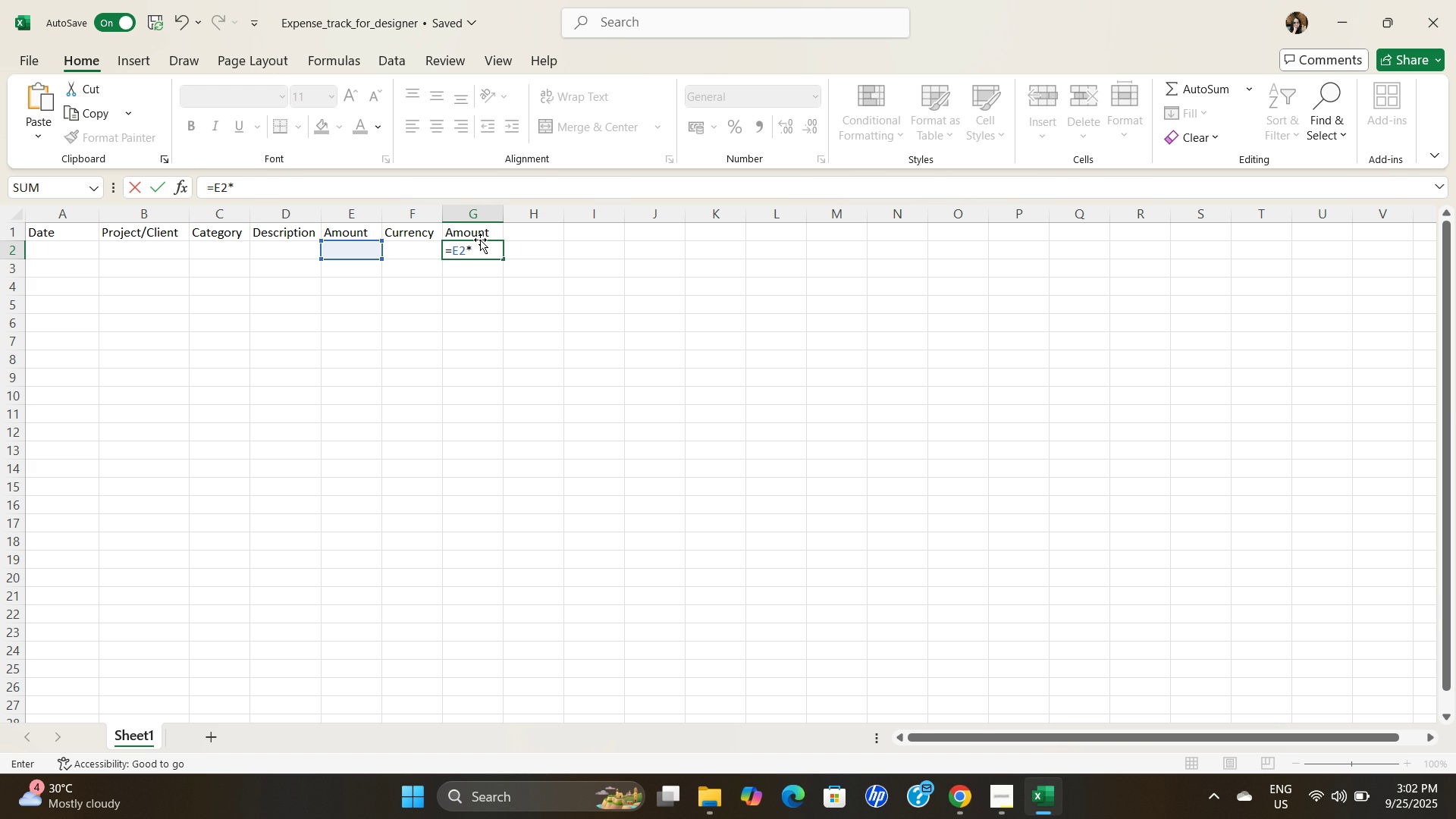 
key(Backspace)